 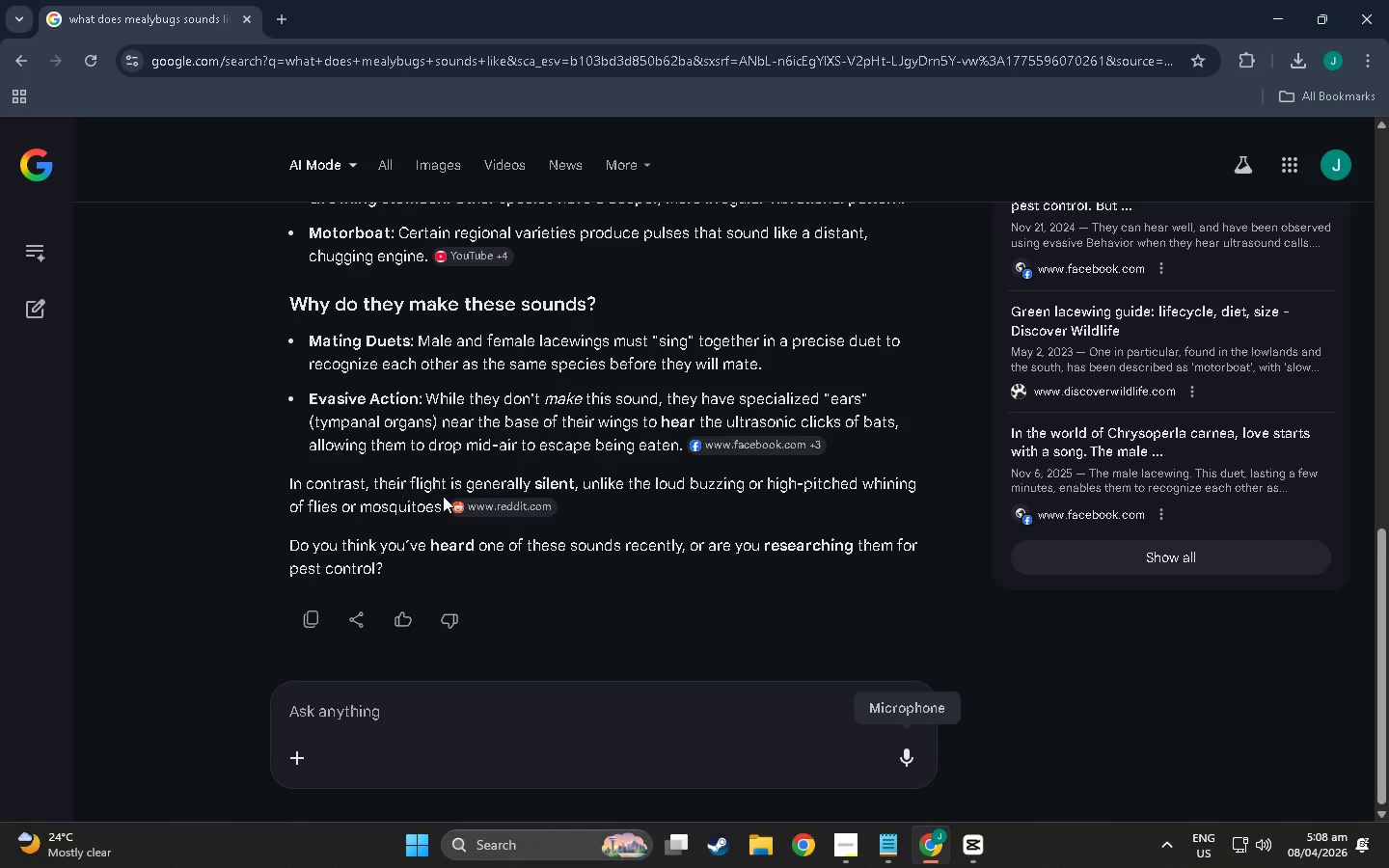 
scroll: coordinate [841, 550], scroll_direction: down, amount: 2.0
 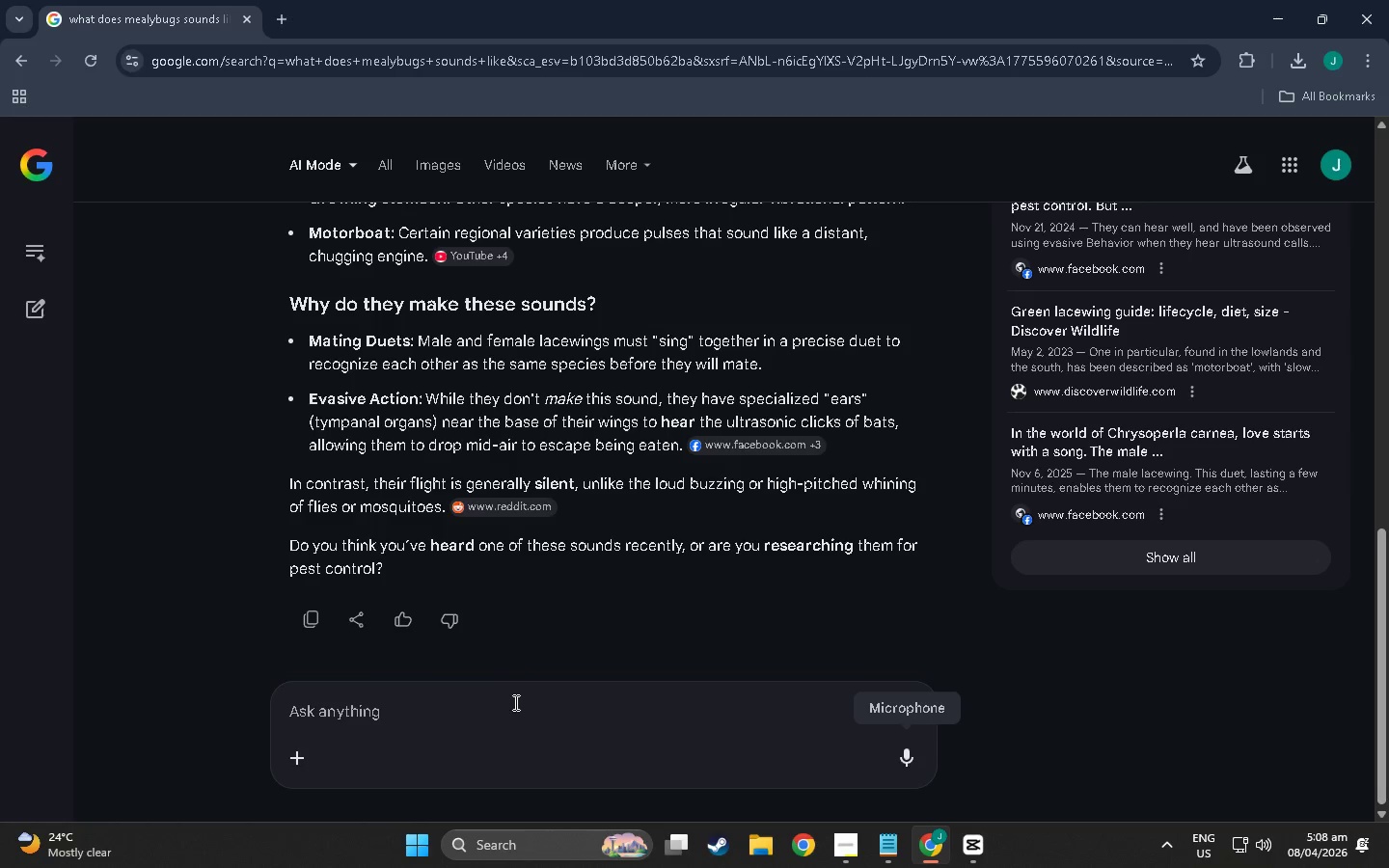 
left_click([514, 702])
 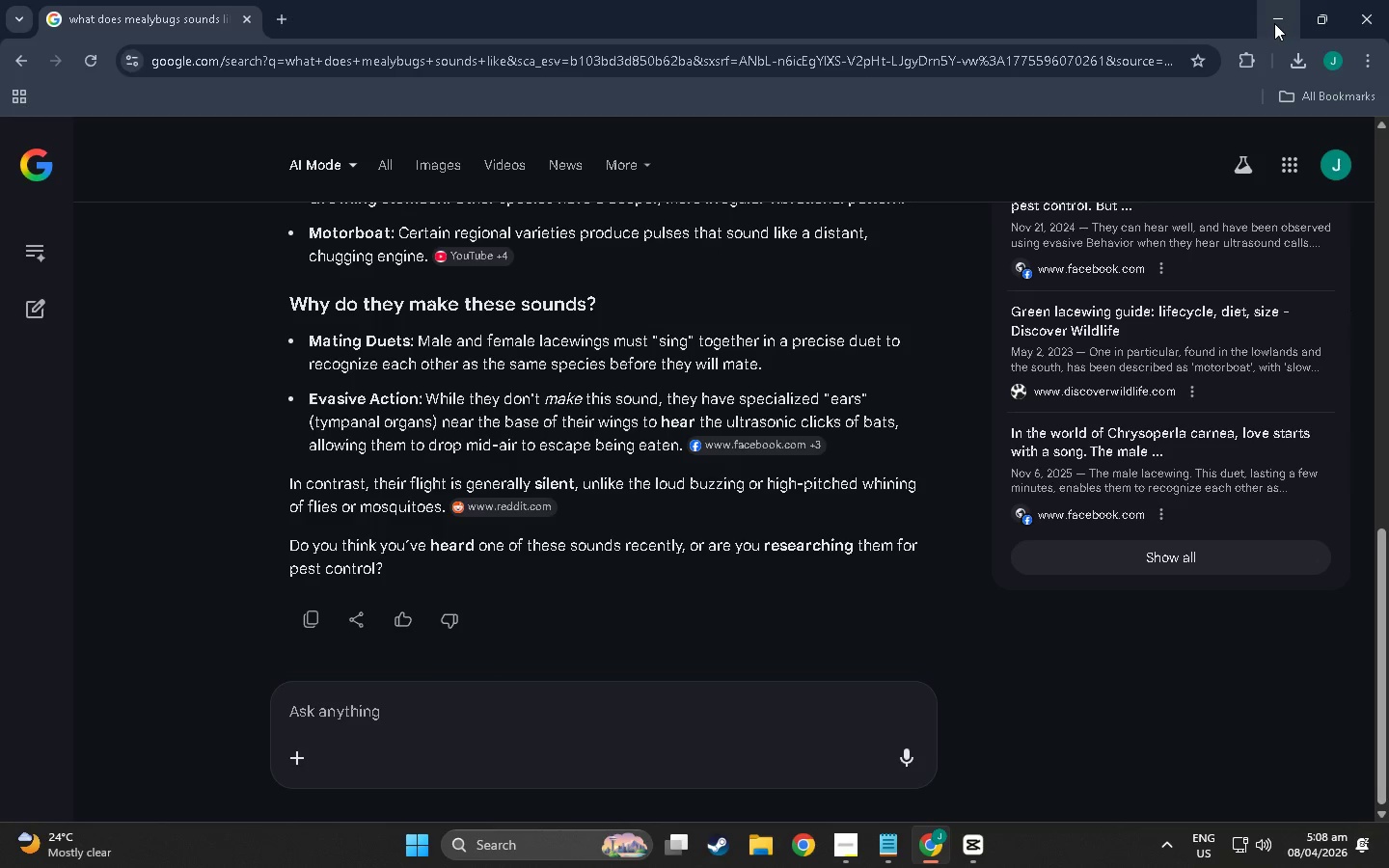 
wait(7.86)
 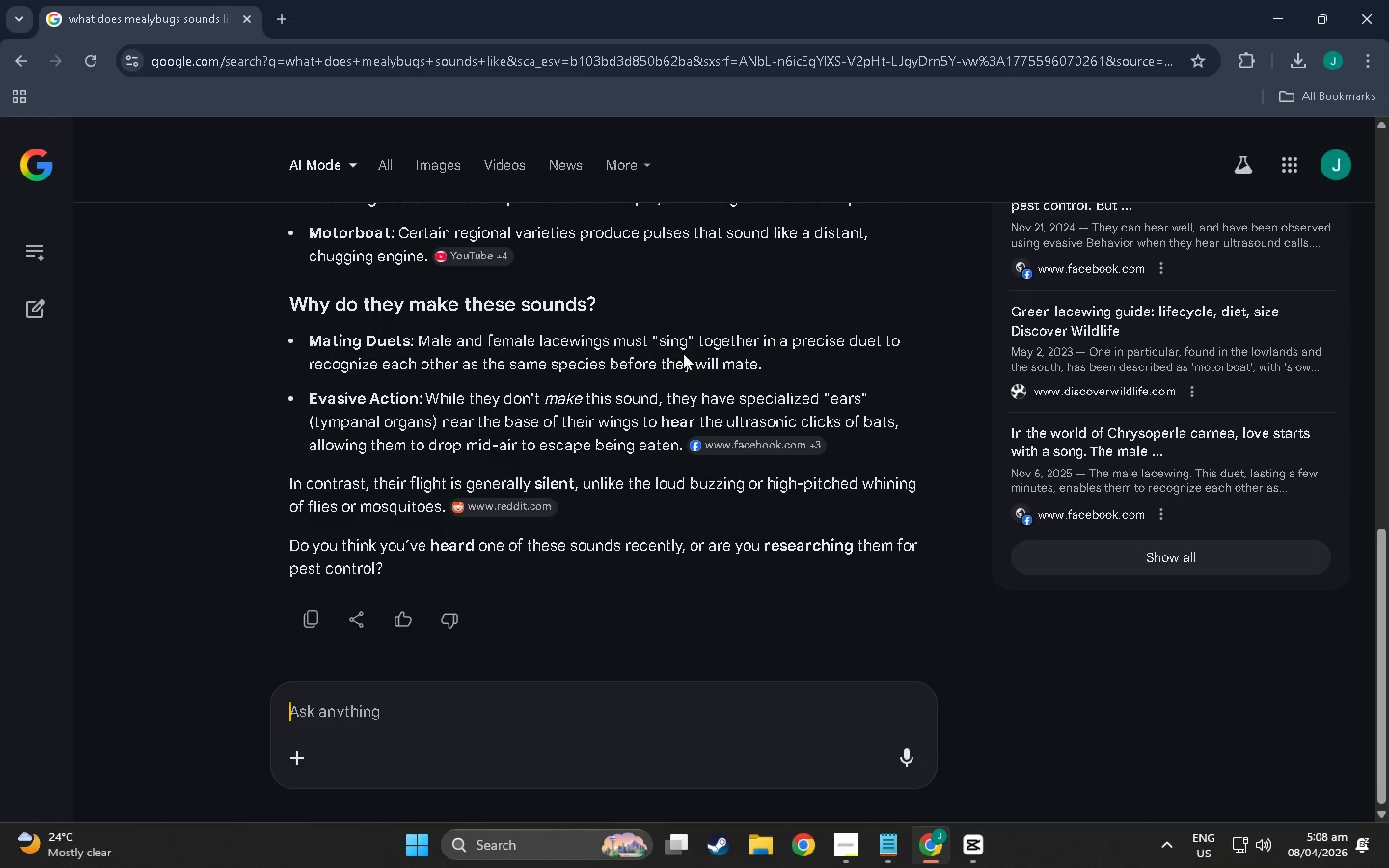 
scroll: coordinate [464, 556], scroll_direction: up, amount: 9.0
 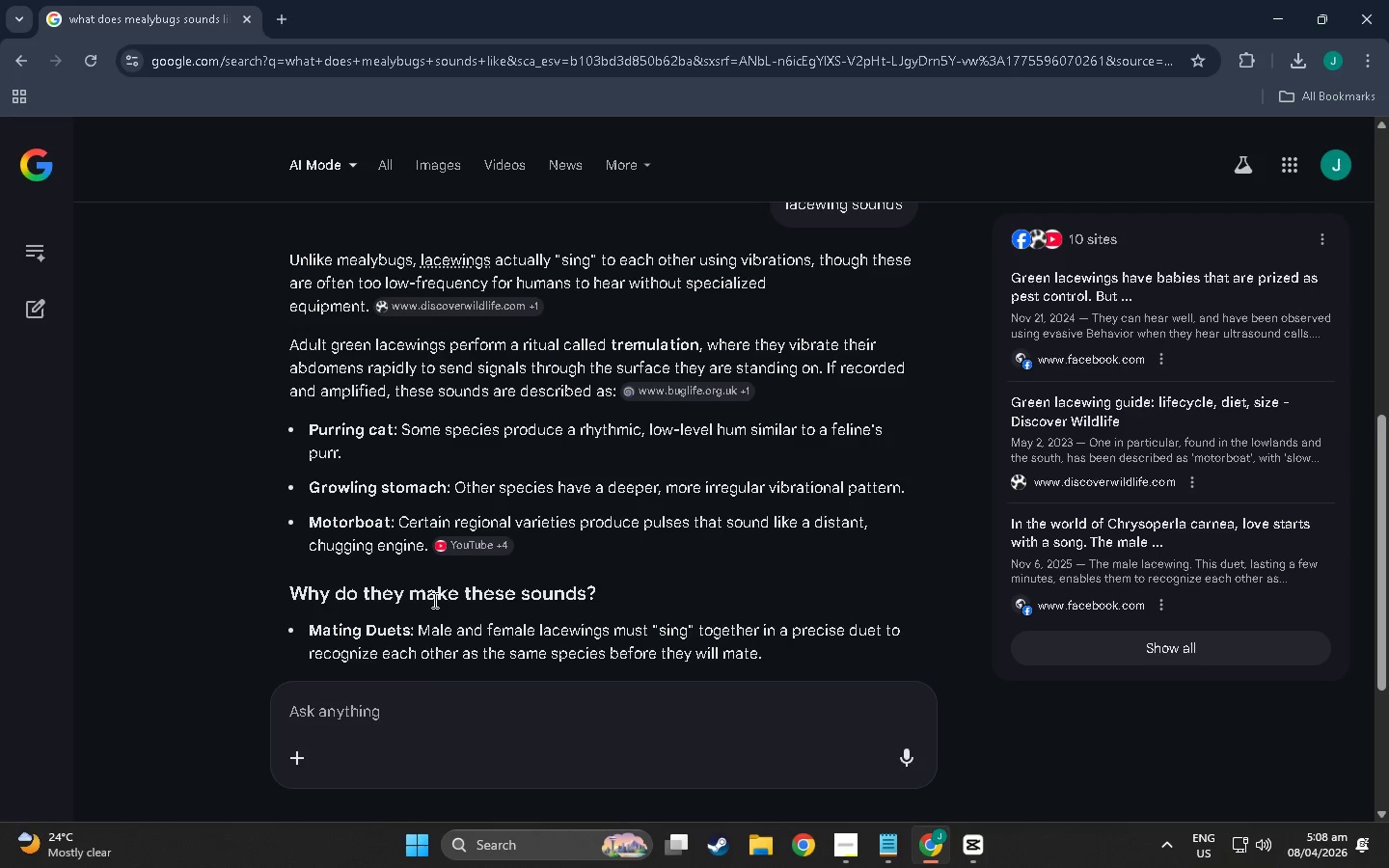 
key(Alt+Tab)
 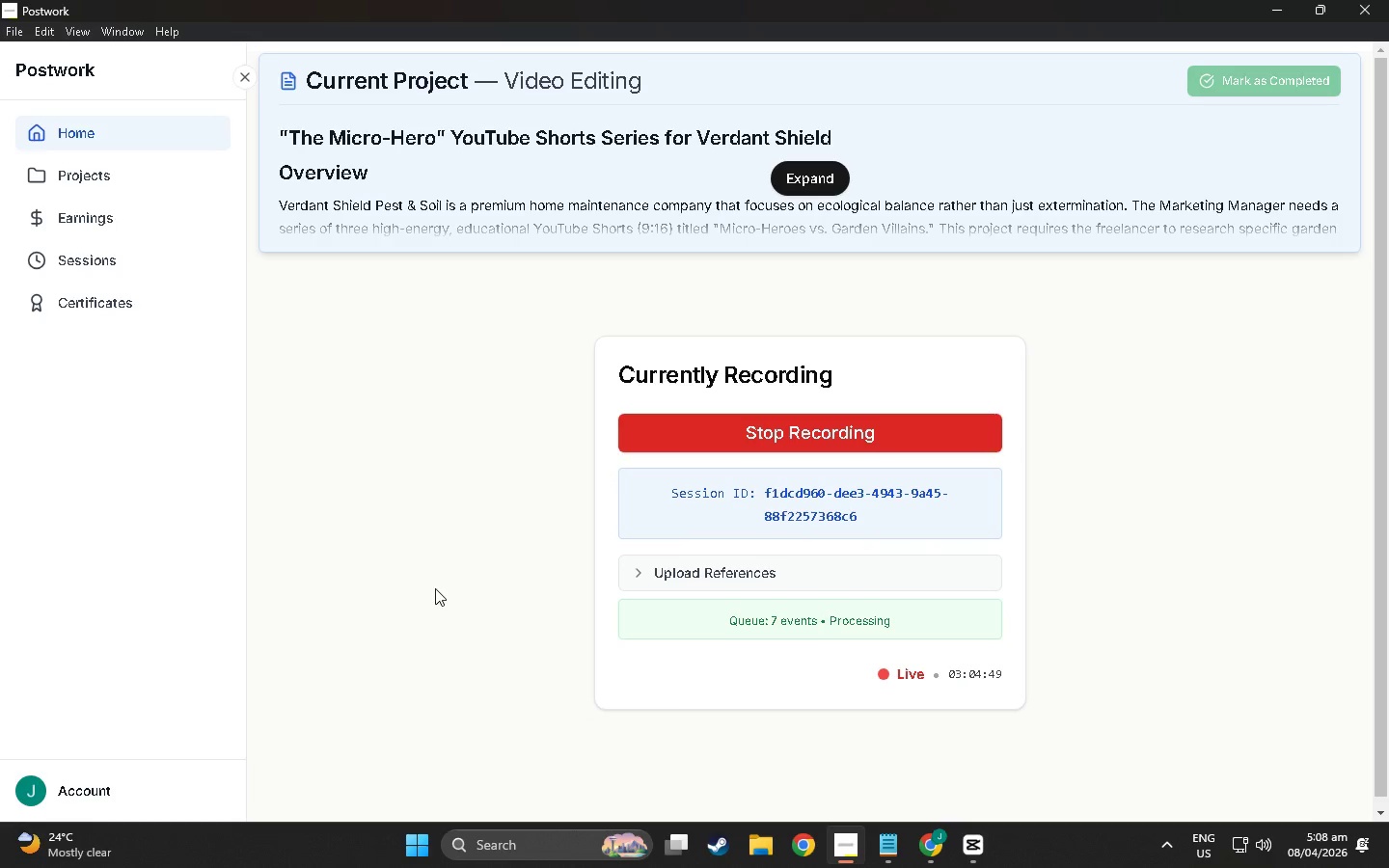 
scroll: coordinate [433, 599], scroll_direction: up, amount: 24.0